 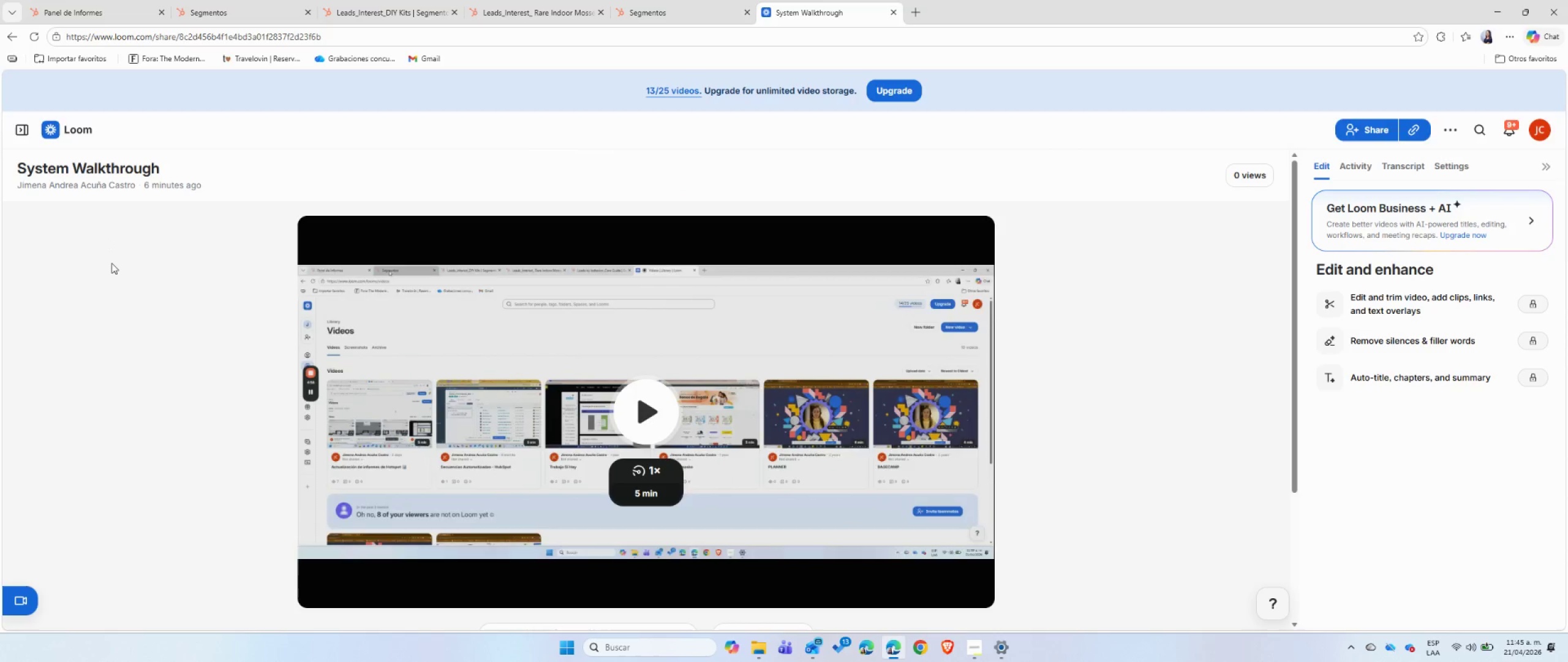 
left_click([661, 421])
 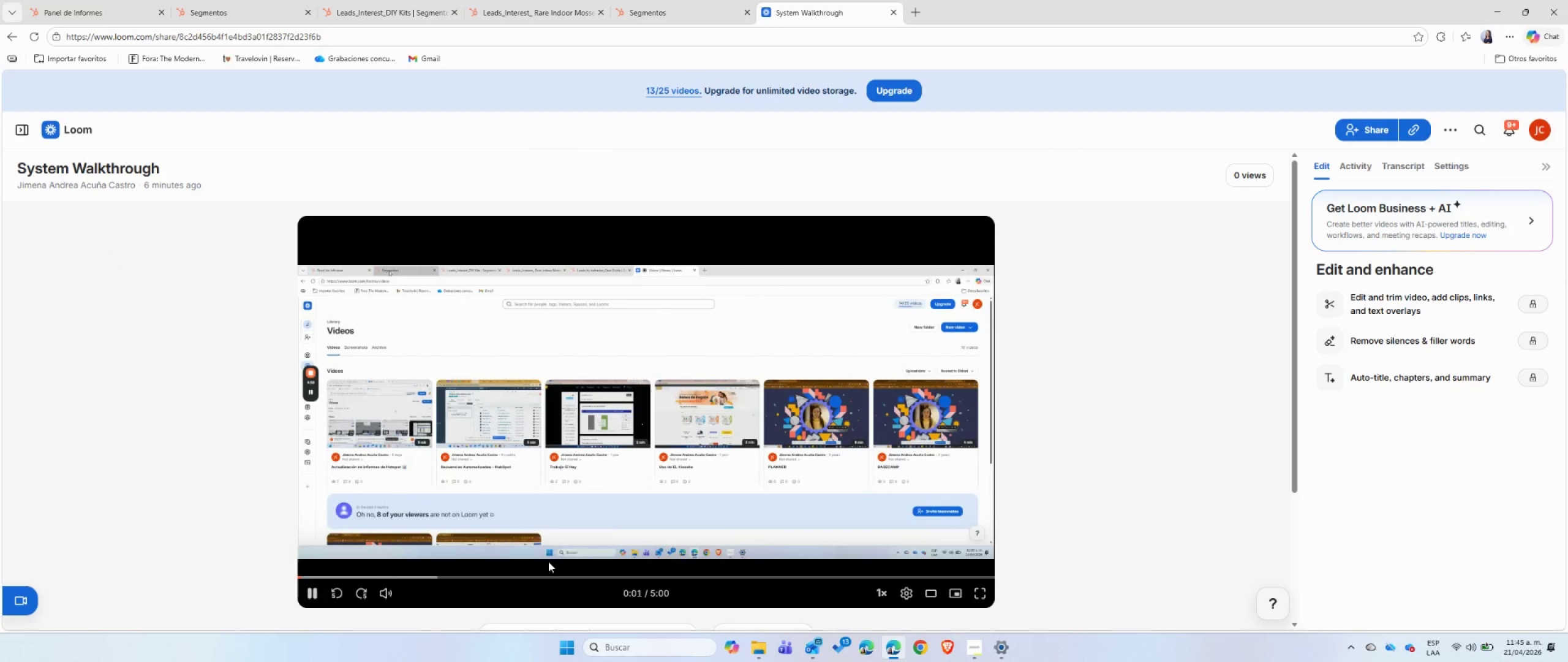 
left_click([622, 577])
 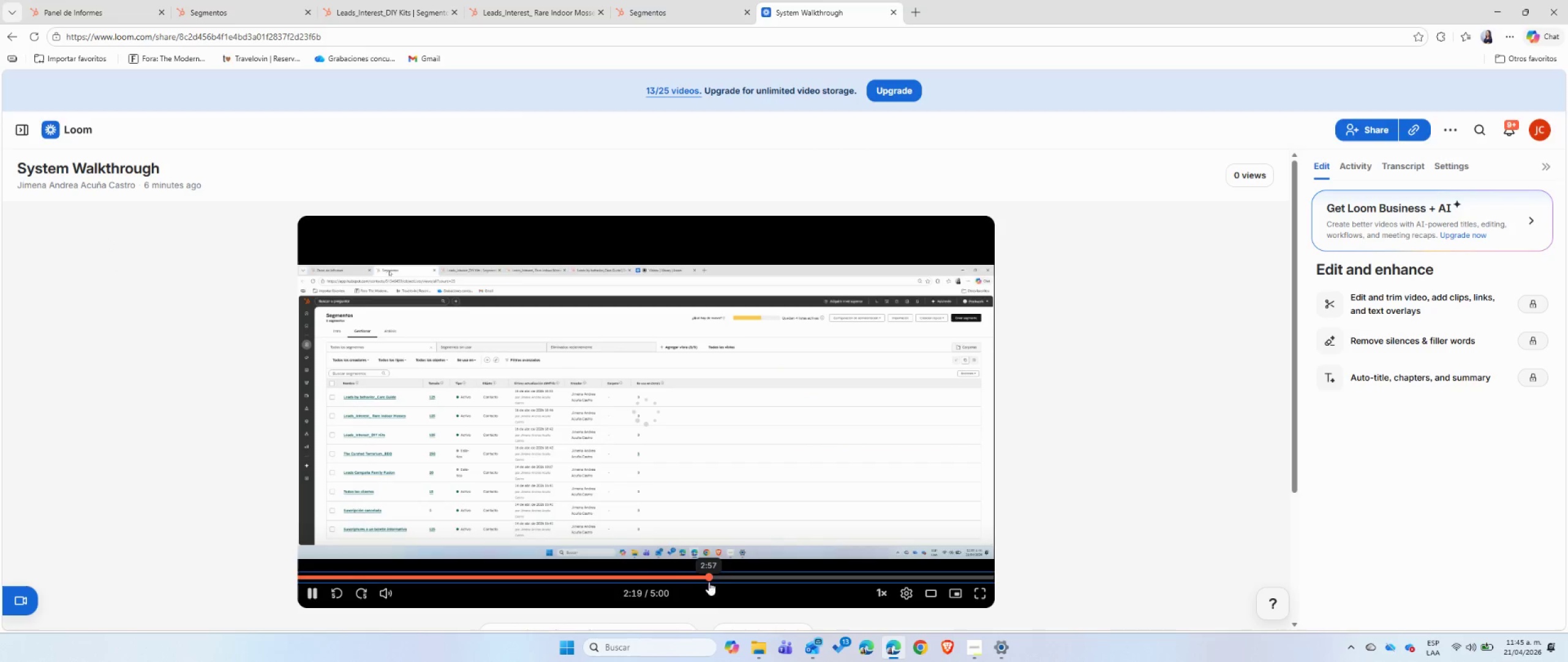 
left_click([734, 580])
 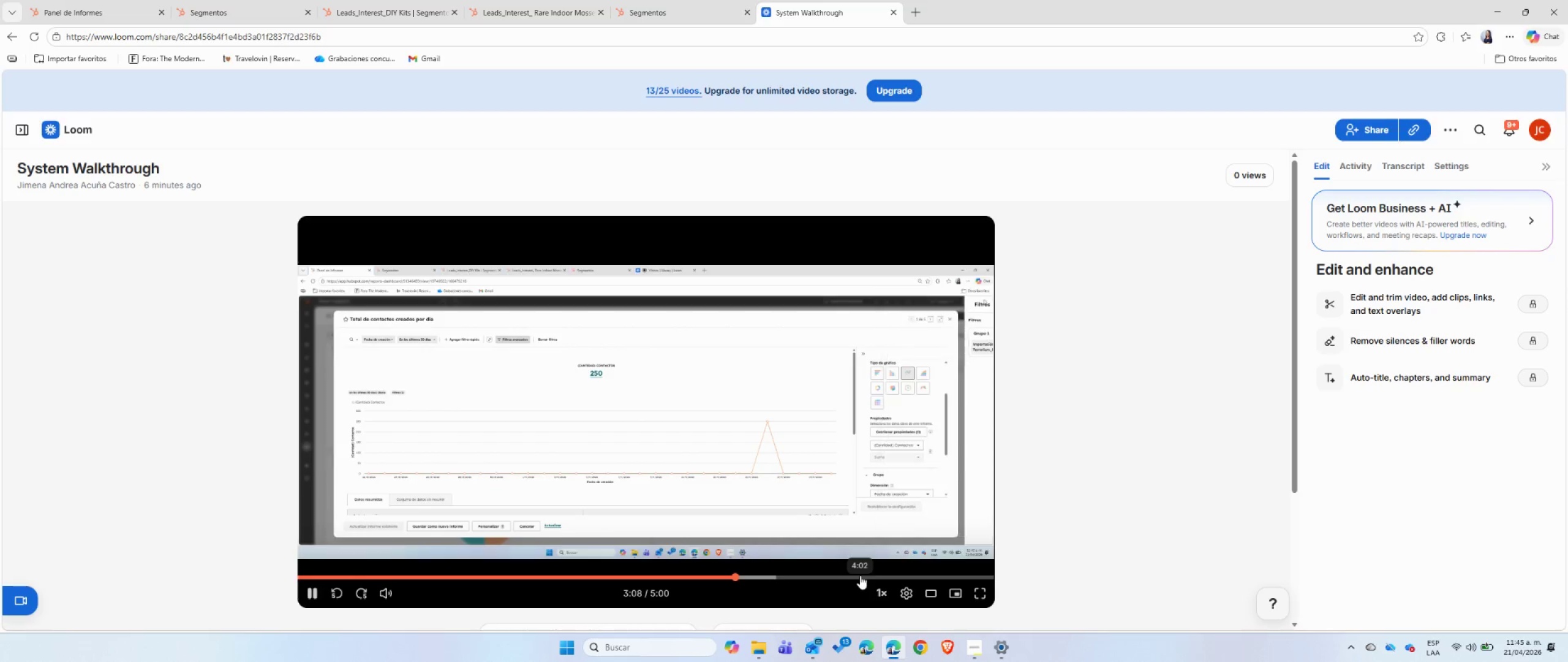 
left_click([860, 576])
 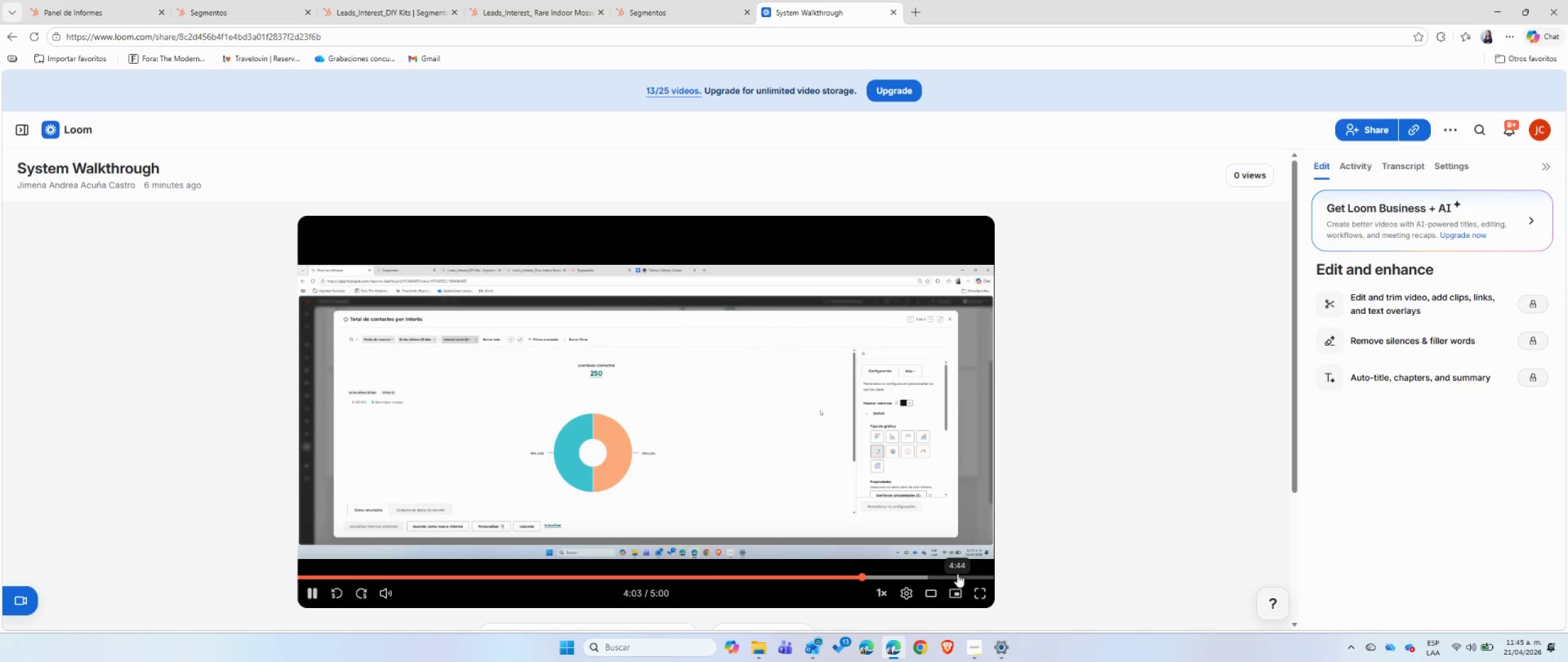 
left_click([924, 577])
 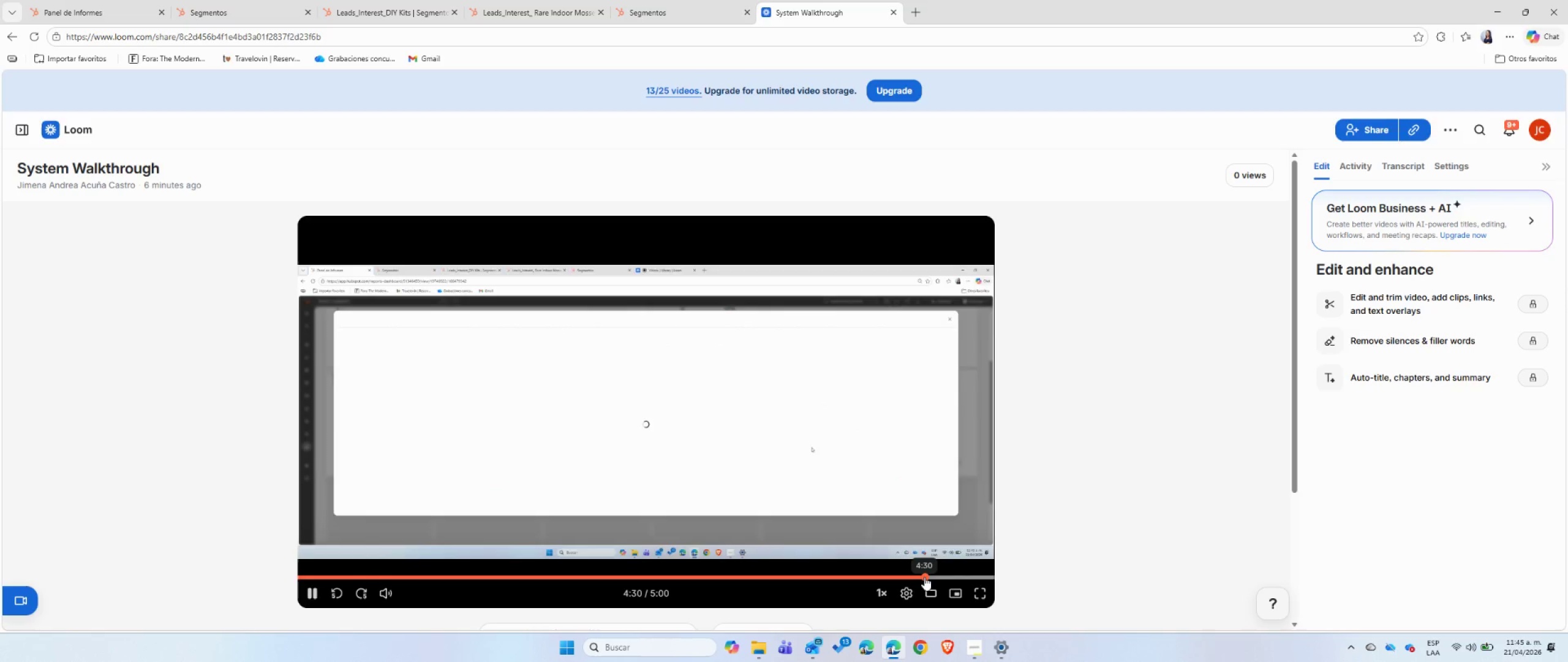 
mouse_move([987, 579])
 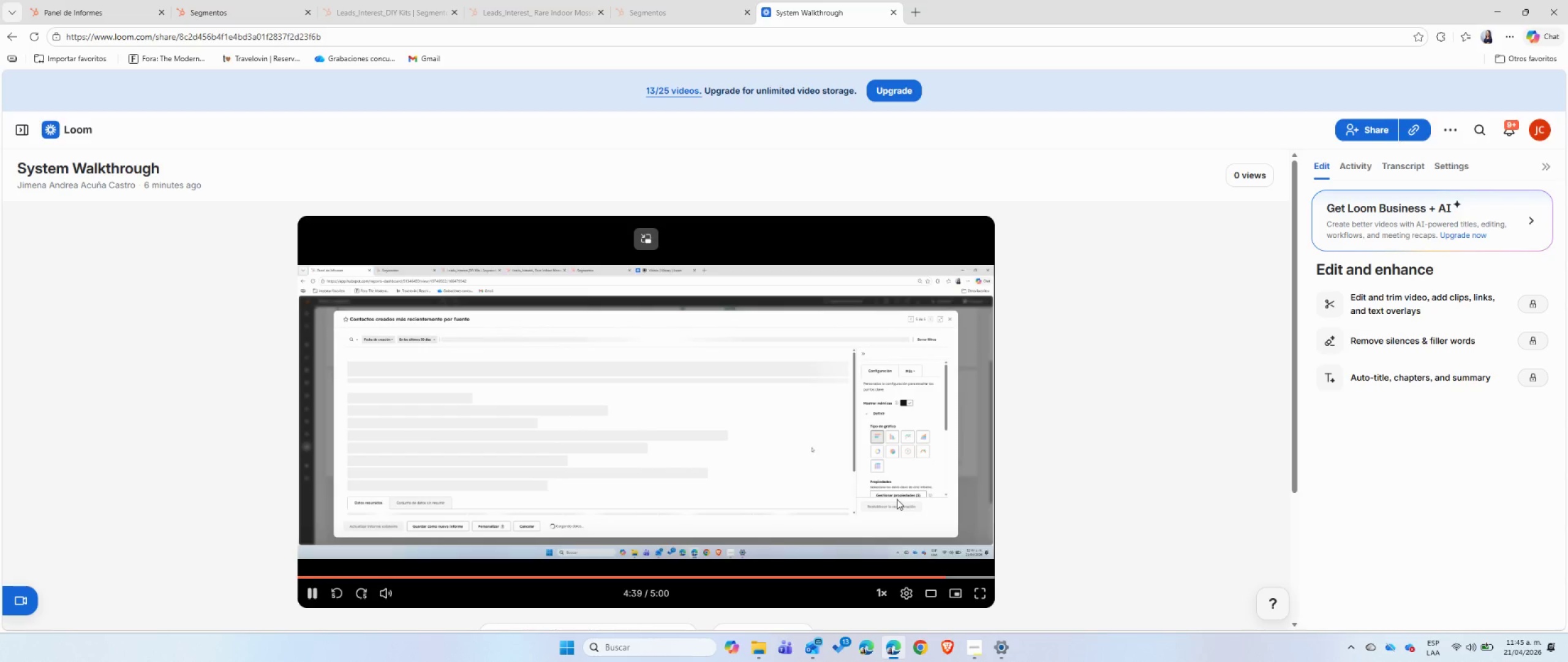 
left_click([974, 577])
 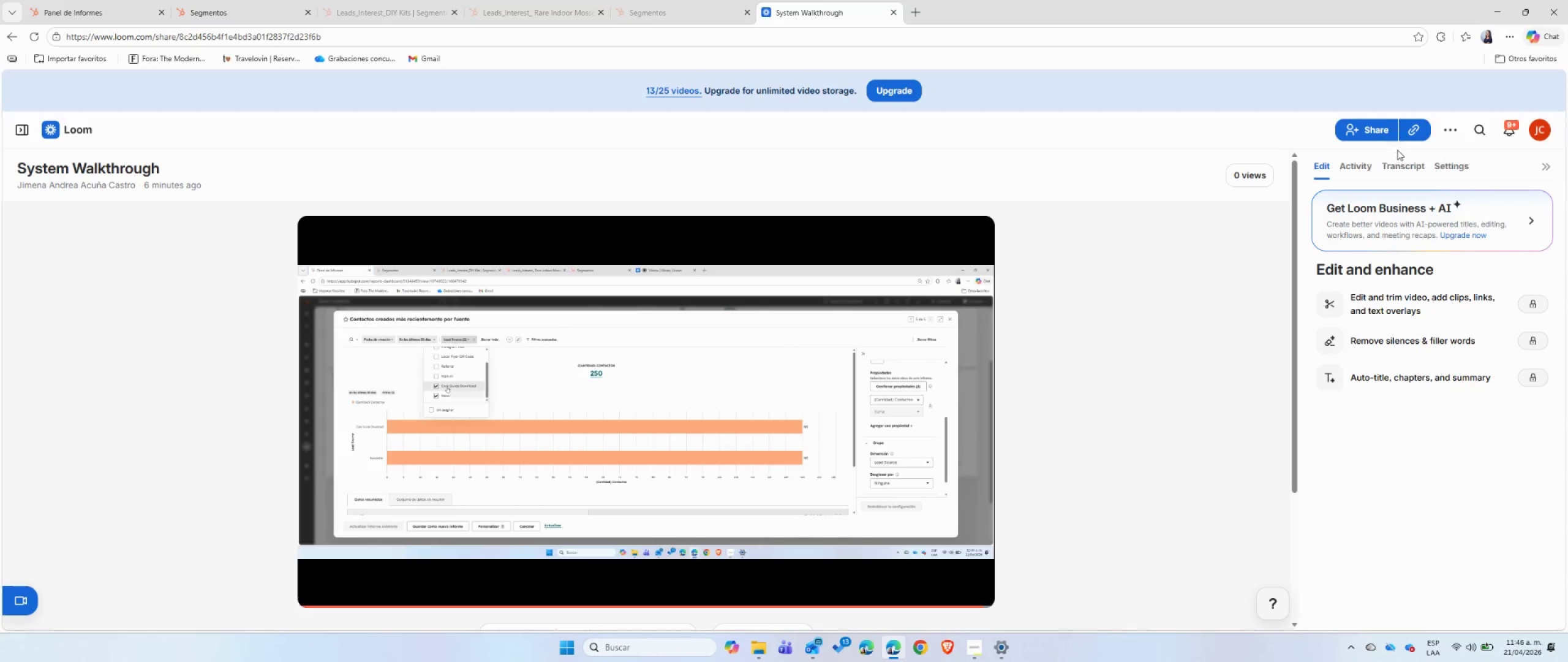 
wait(6.69)
 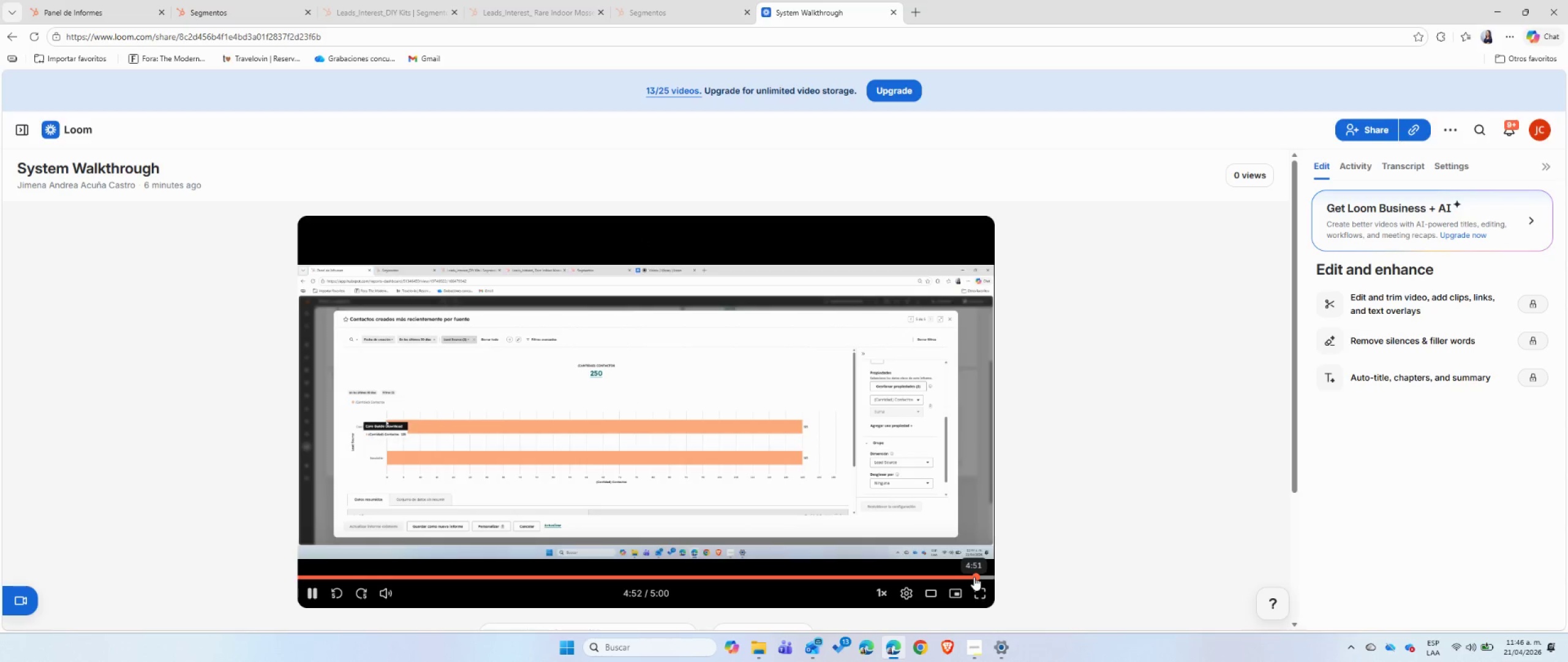 
left_click([129, 0])